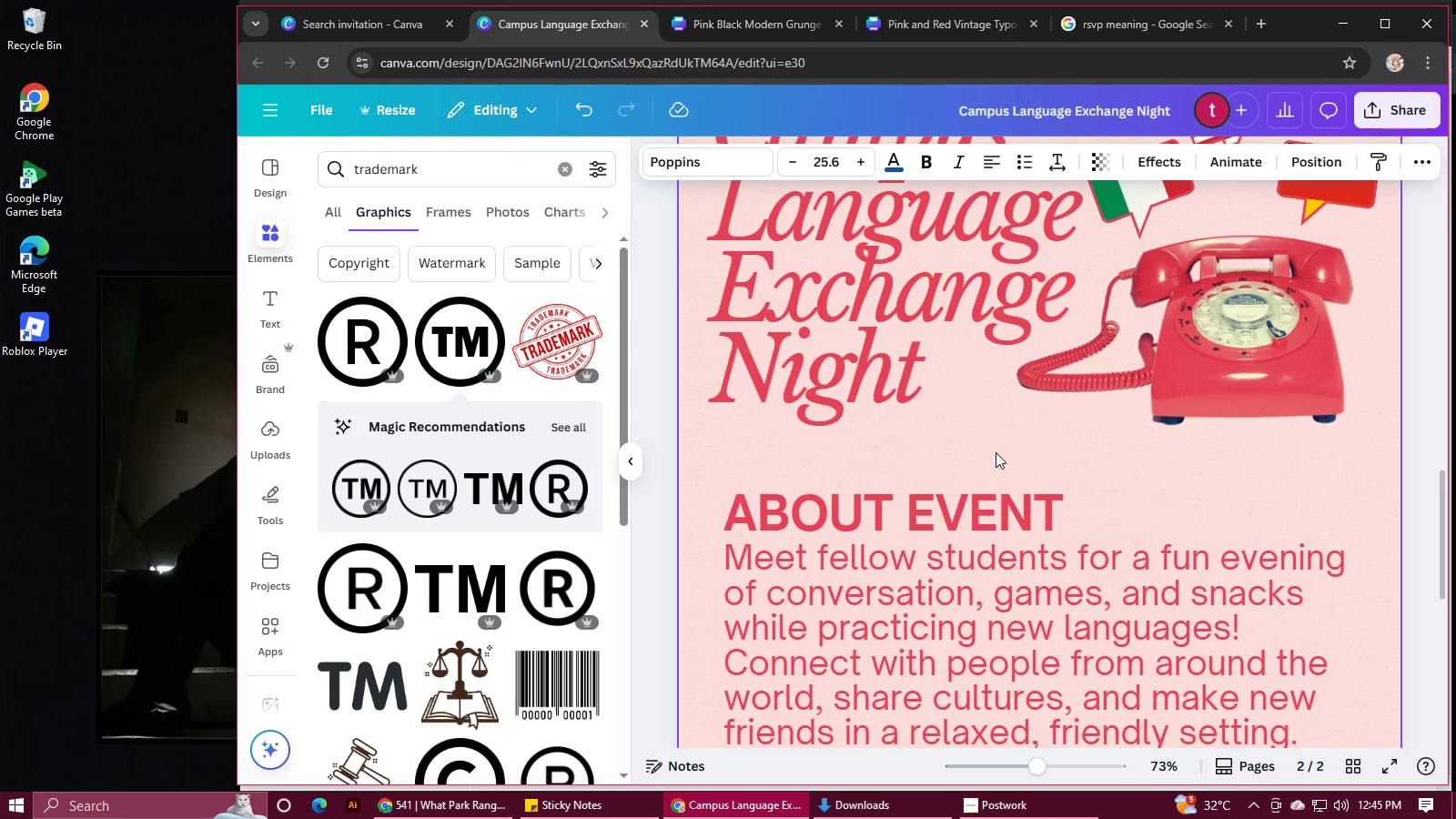 
scroll: coordinate [988, 440], scroll_direction: down, amount: 8.0
 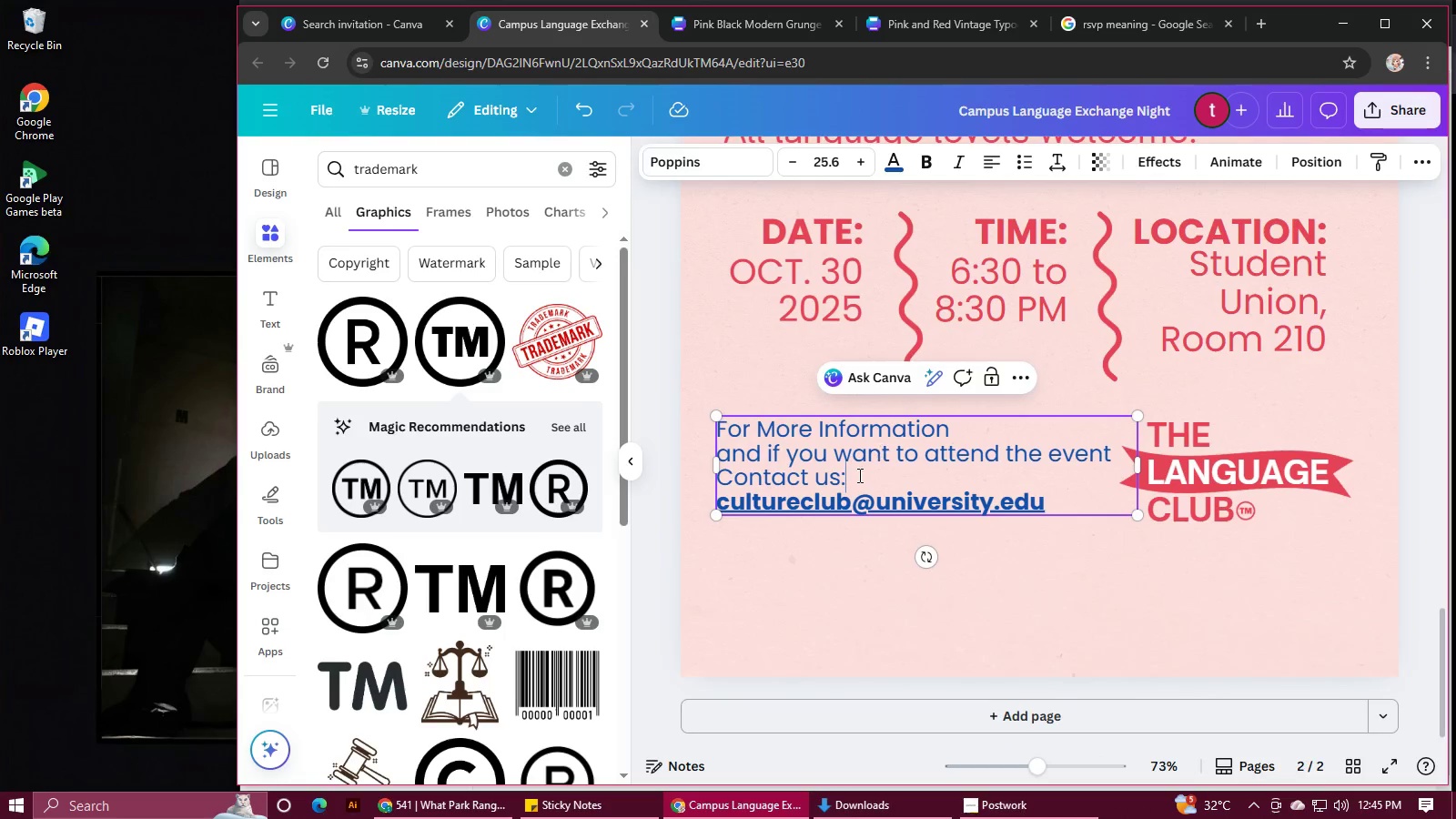 
double_click([858, 475])
 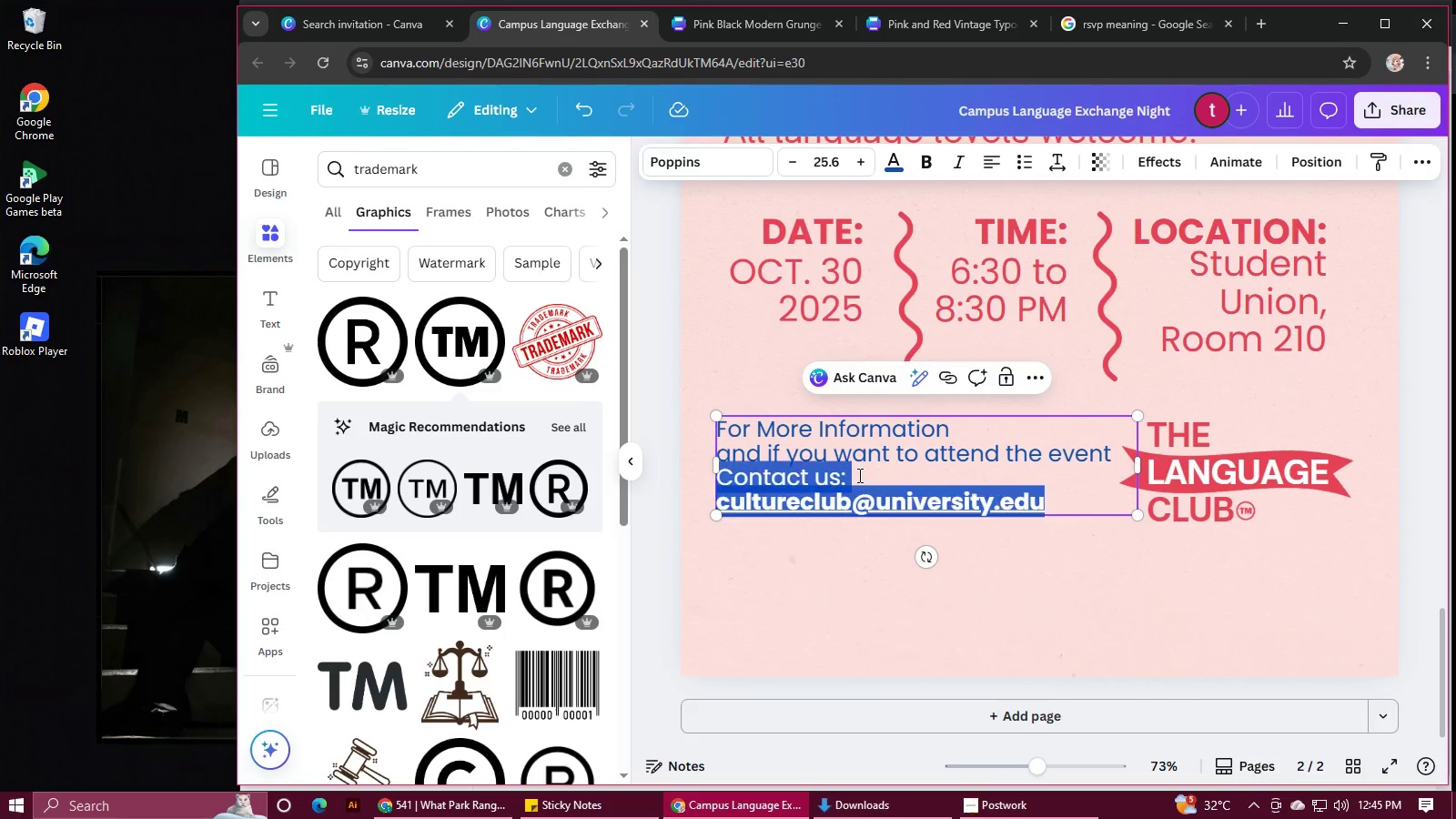 
triple_click([858, 475])
 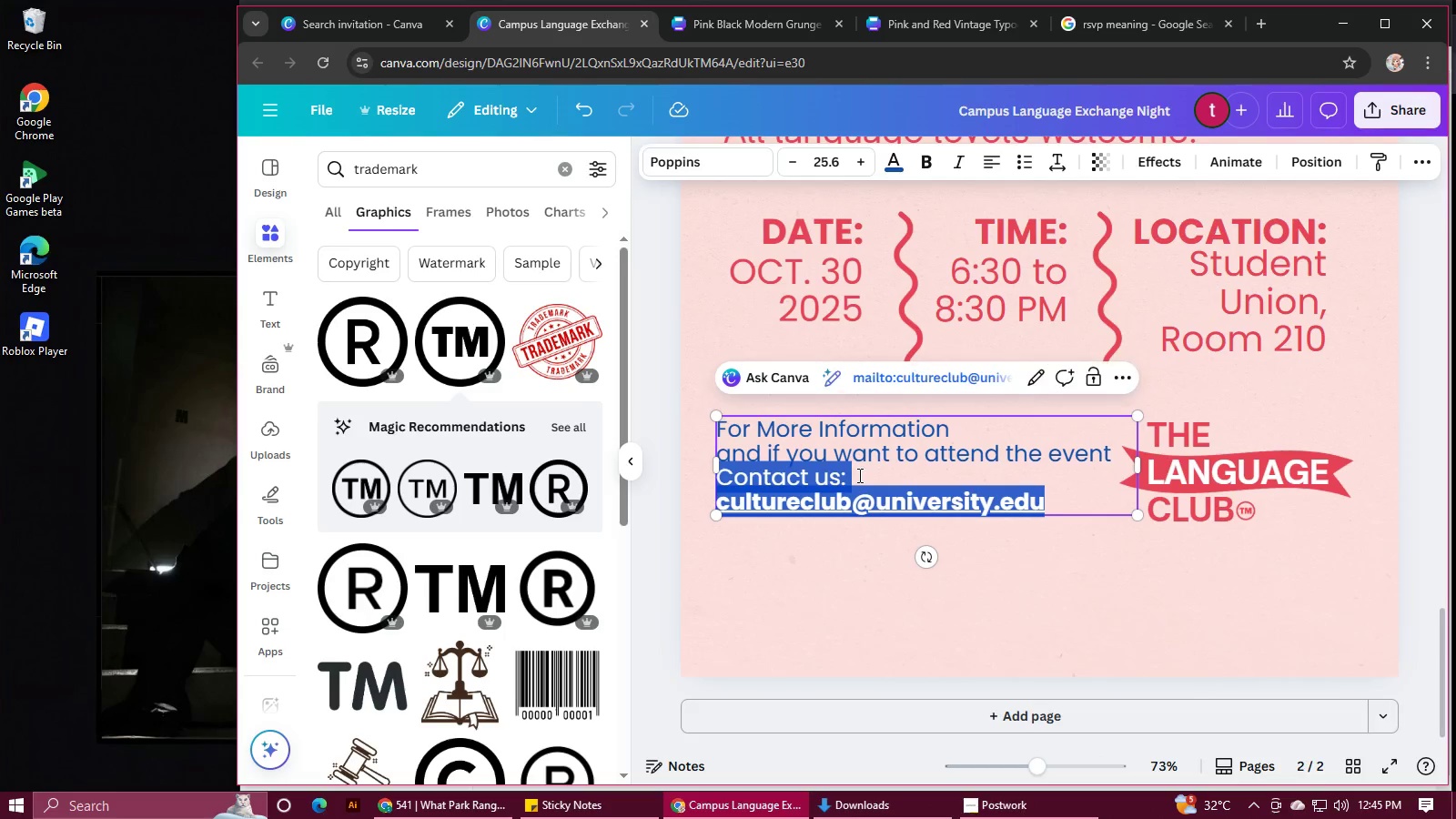 
triple_click([858, 475])
 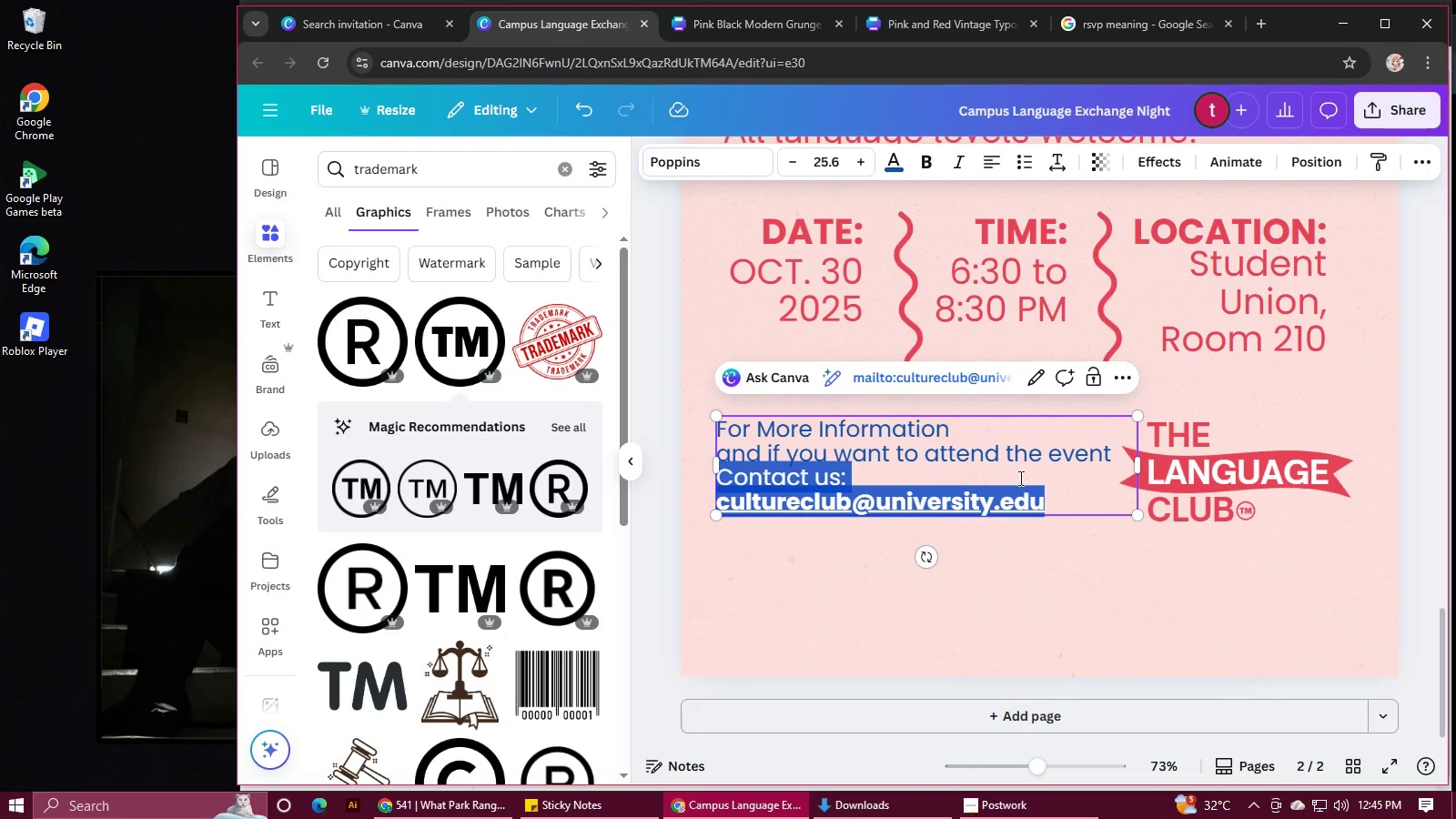 
double_click([1063, 488])
 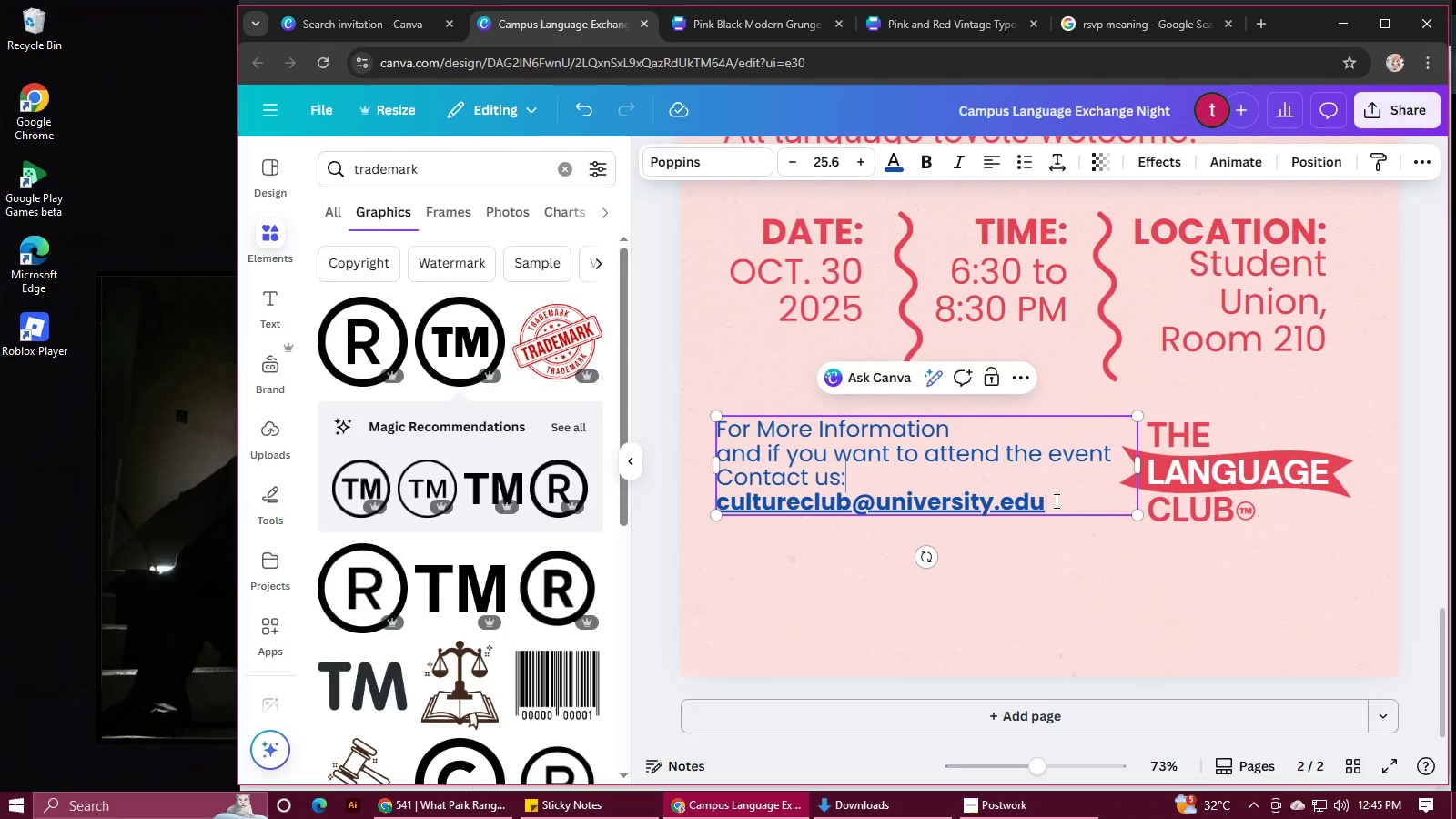 
left_click_drag(start_coordinate=[1054, 500], to_coordinate=[710, 432])
 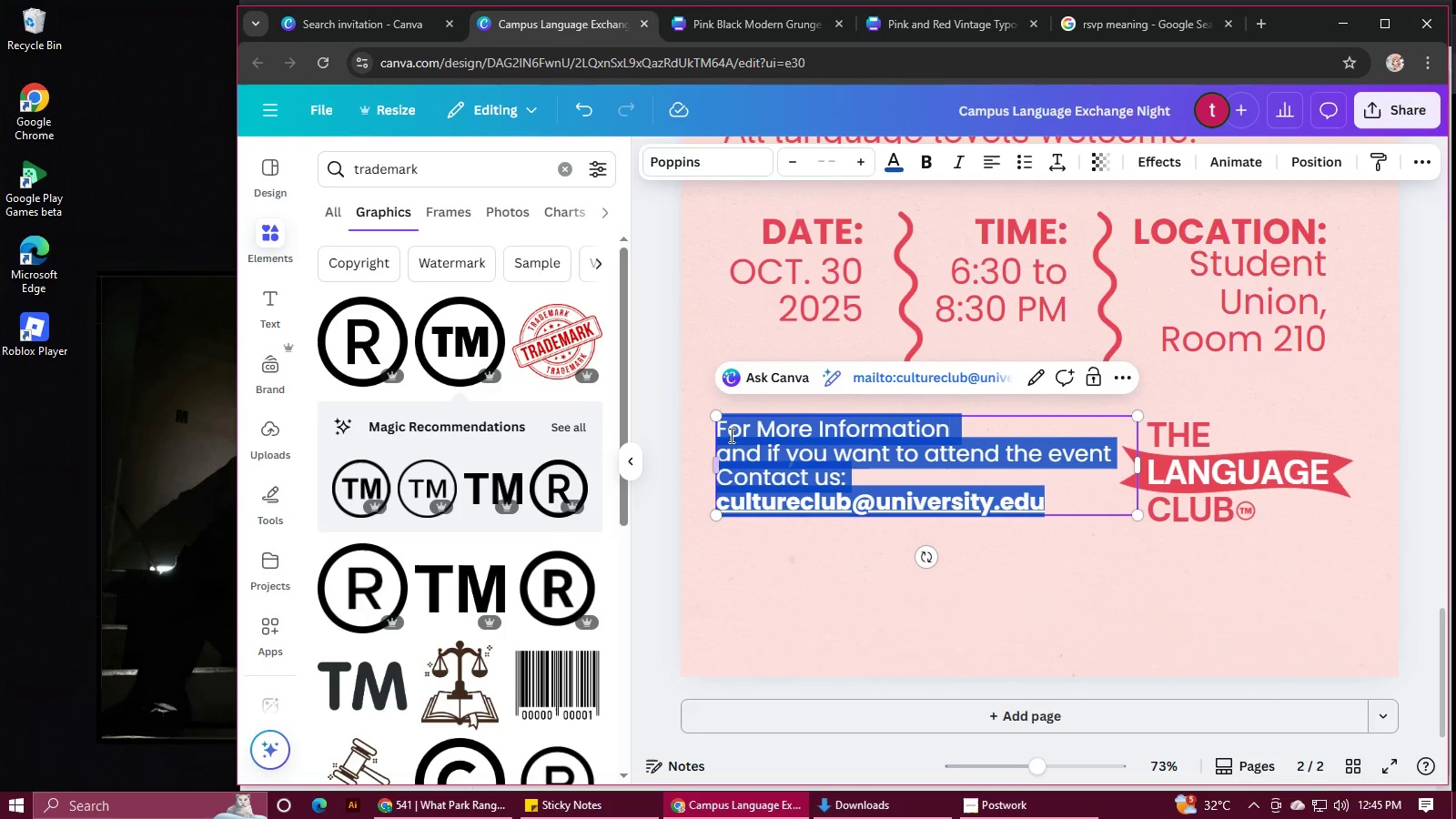 
key(Control+C)
 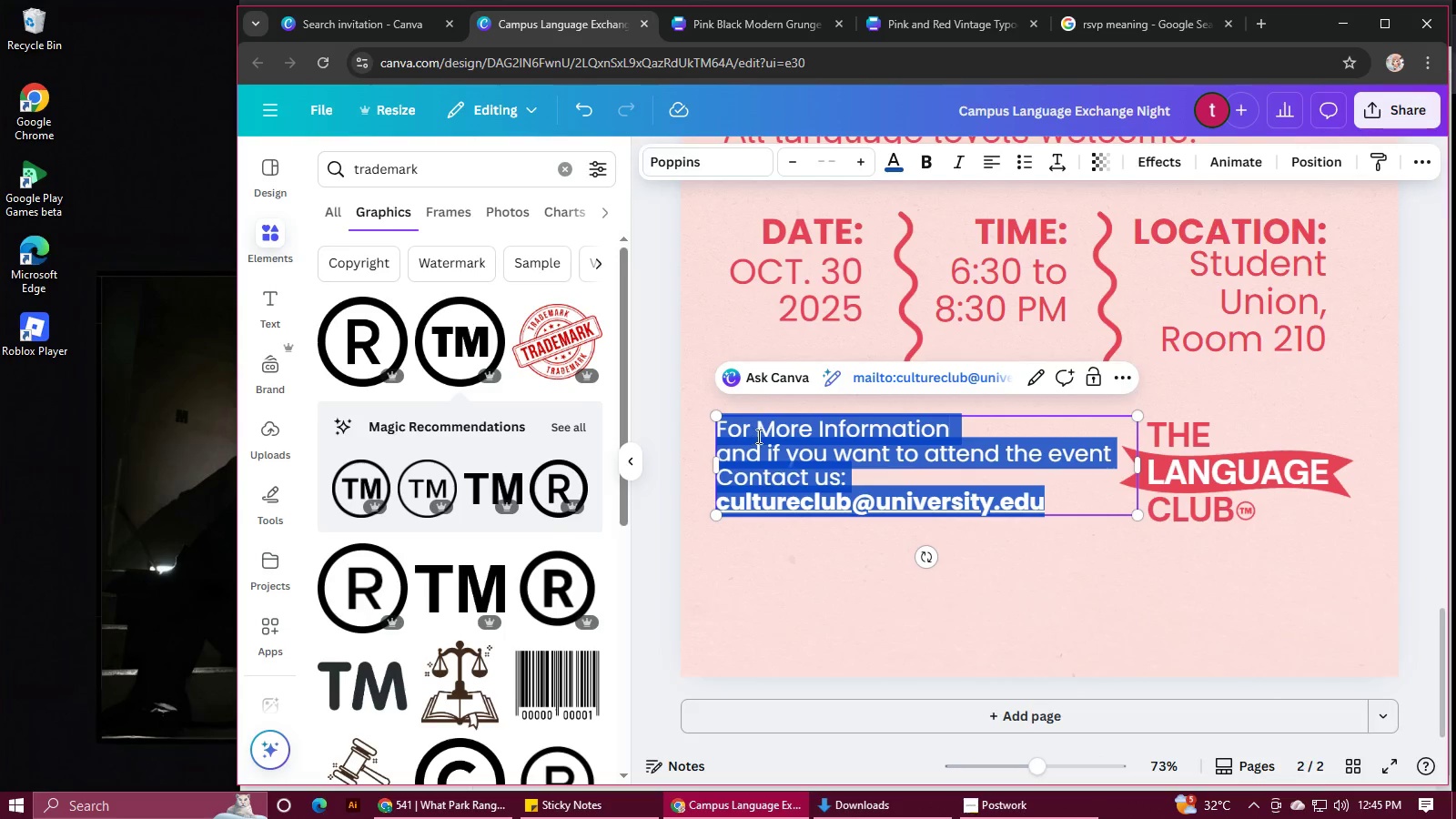 
scroll: coordinate [779, 434], scroll_direction: up, amount: 15.0
 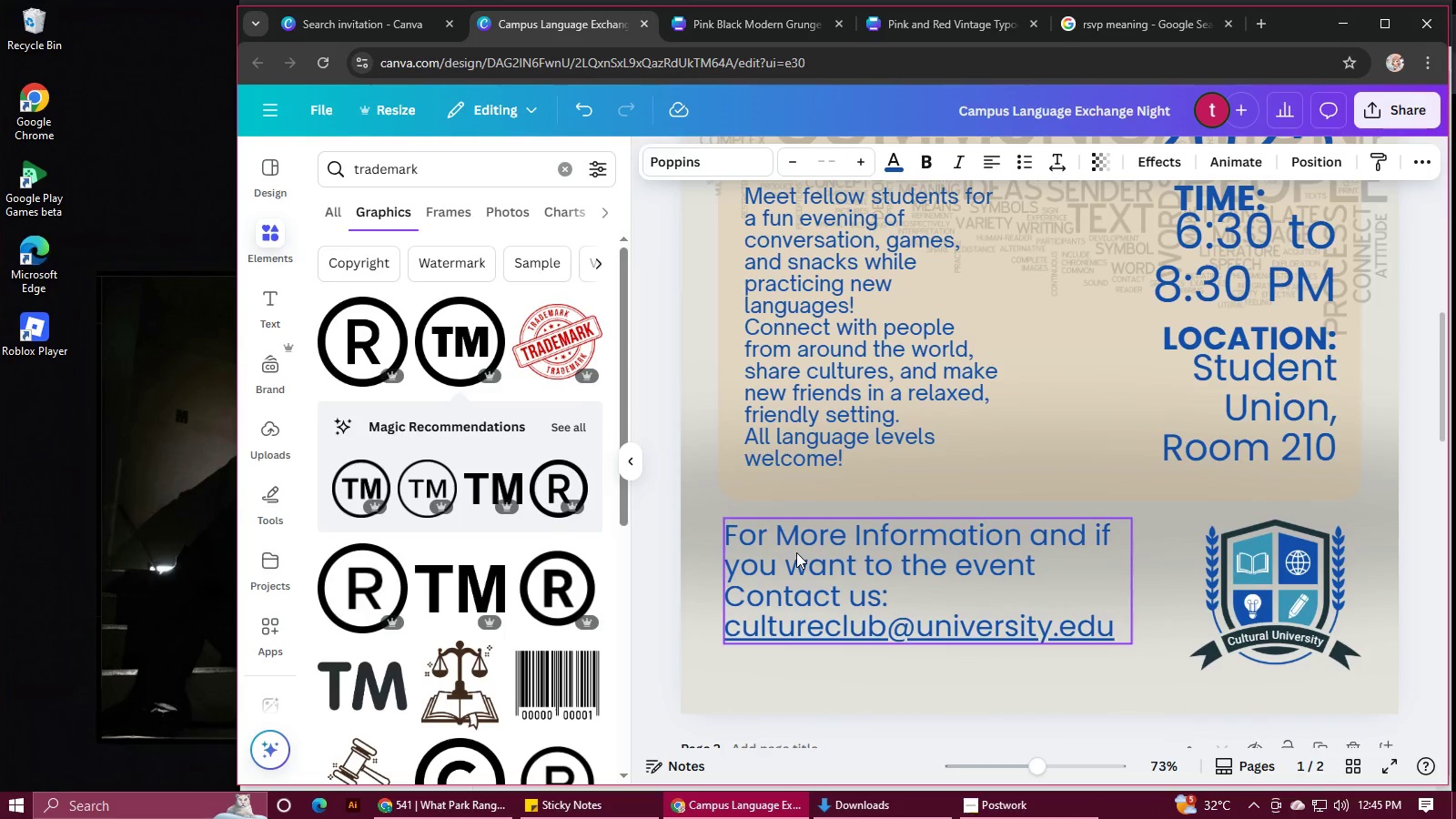 
double_click([796, 552])
 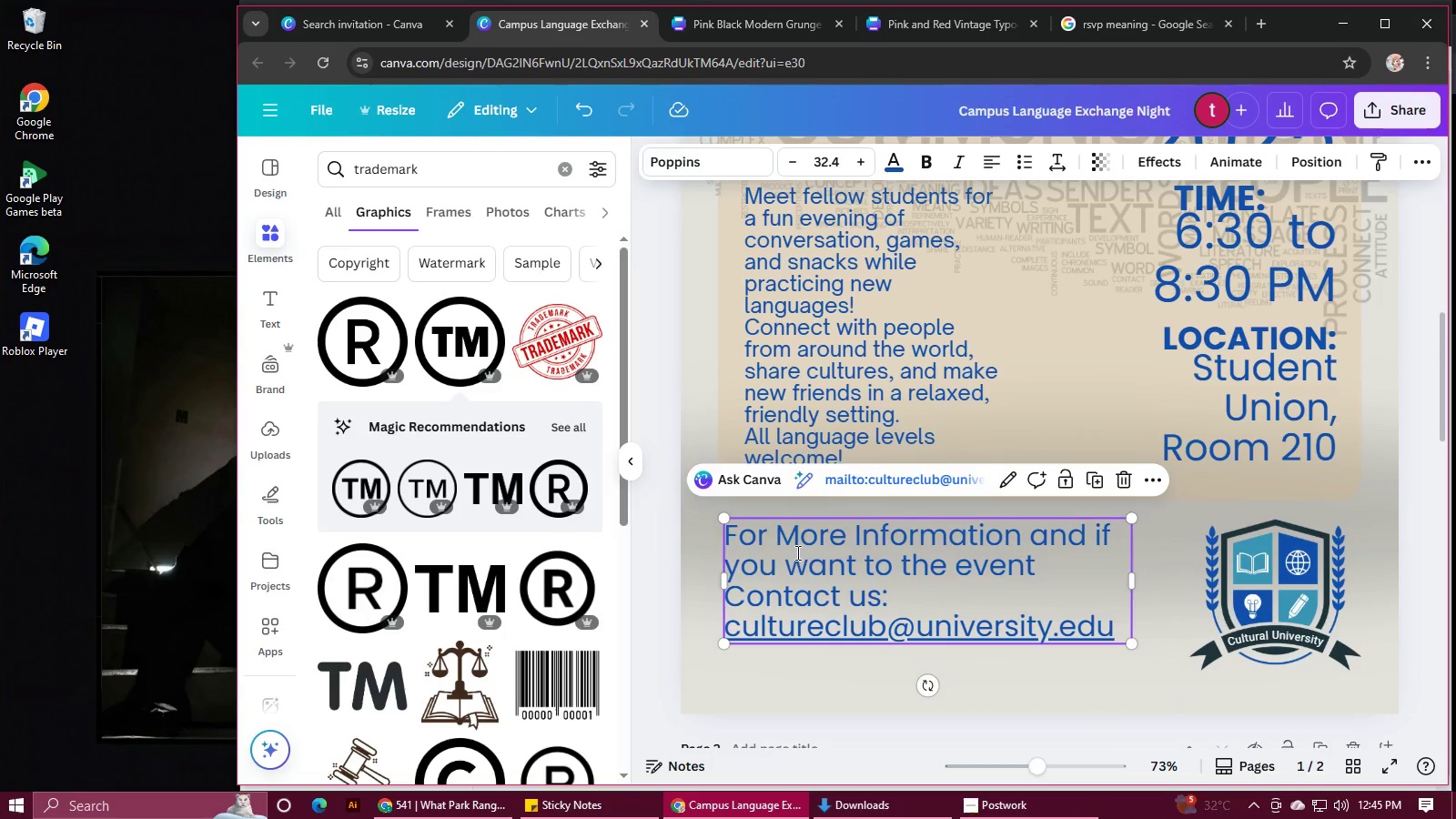 
triple_click([796, 552])
 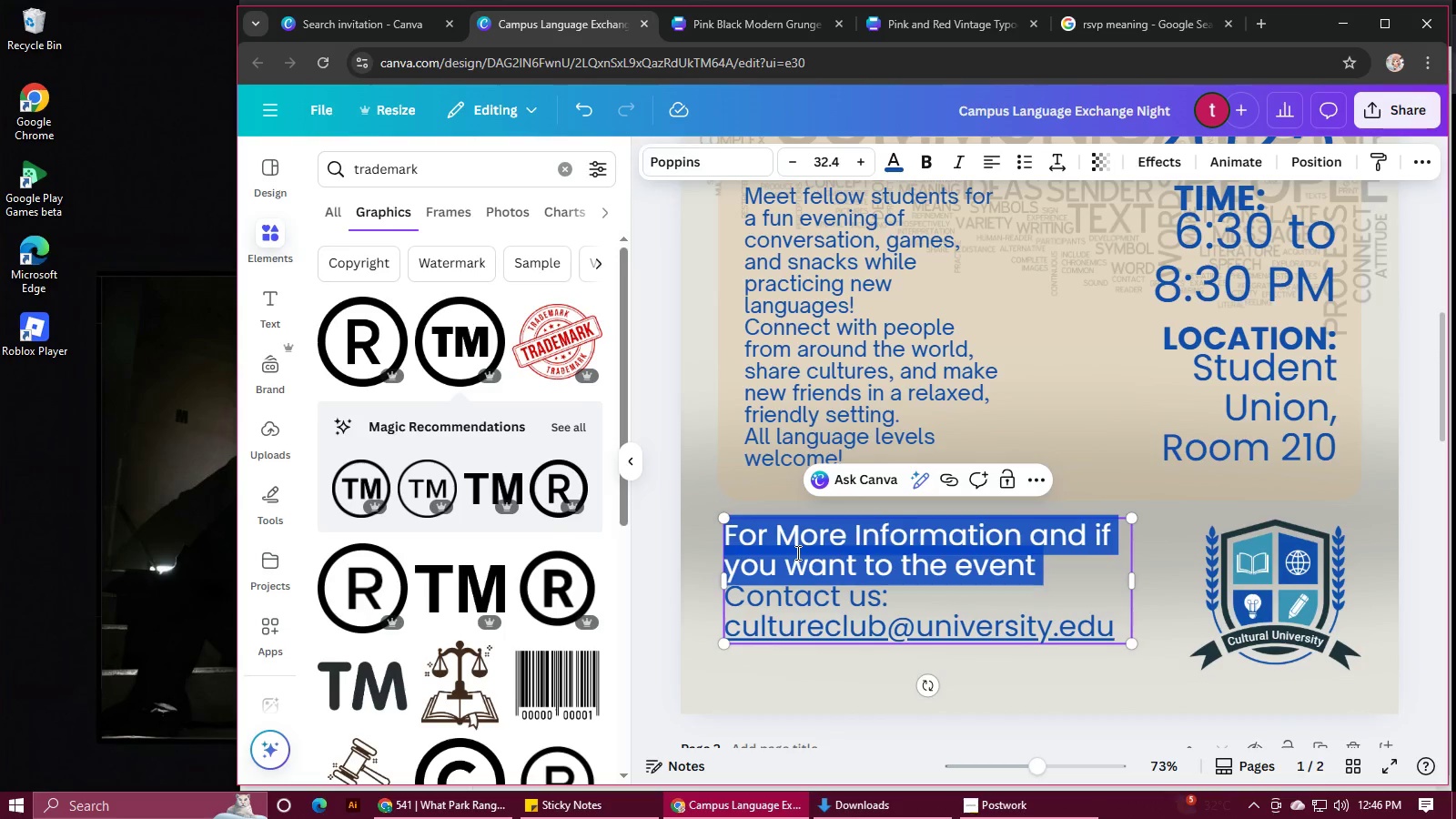 
left_click([796, 552])
 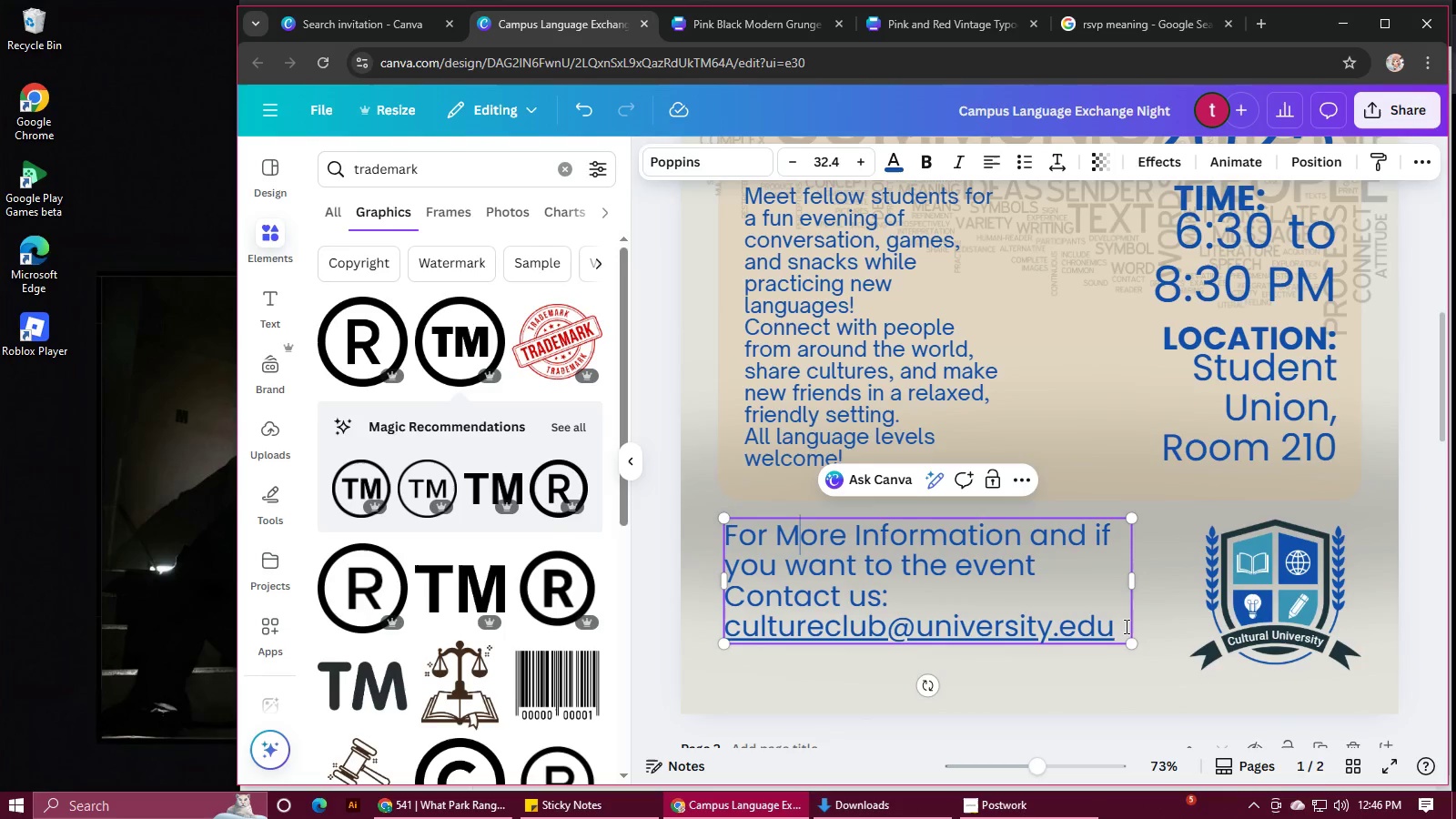 
left_click_drag(start_coordinate=[1122, 627], to_coordinate=[730, 541])
 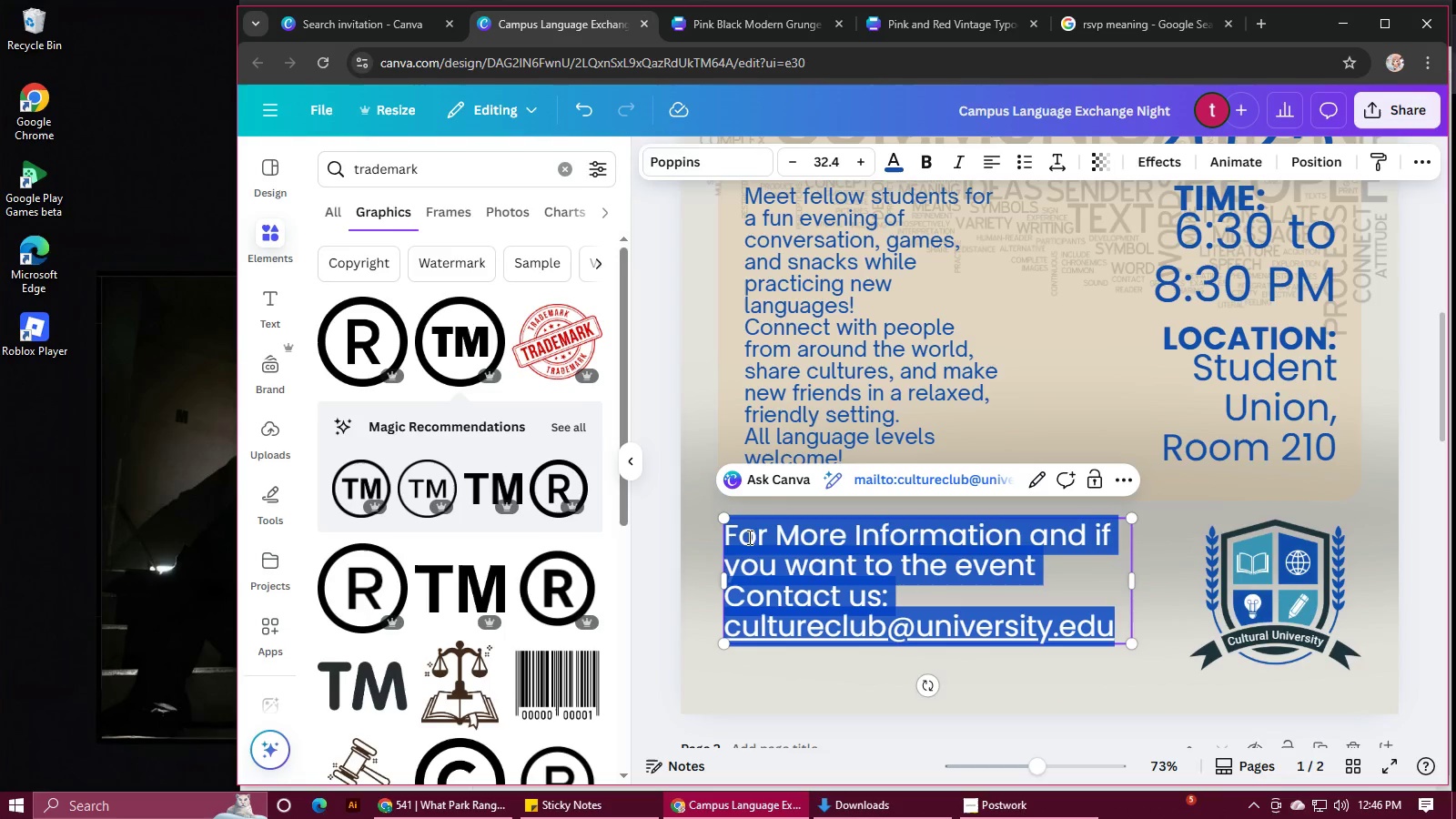 
key(Control+V)
 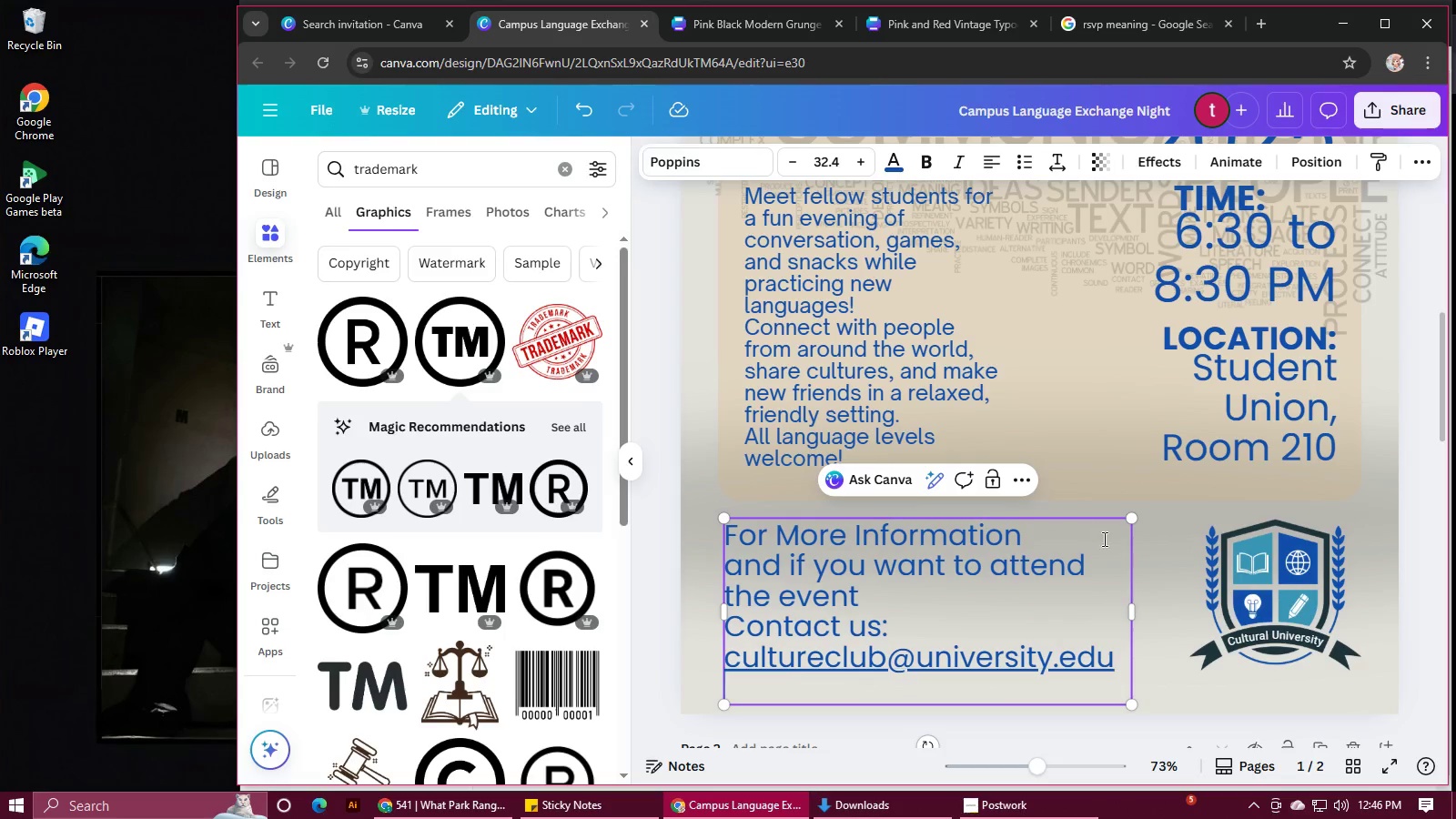 
scroll: coordinate [1158, 558], scroll_direction: down, amount: 2.0
 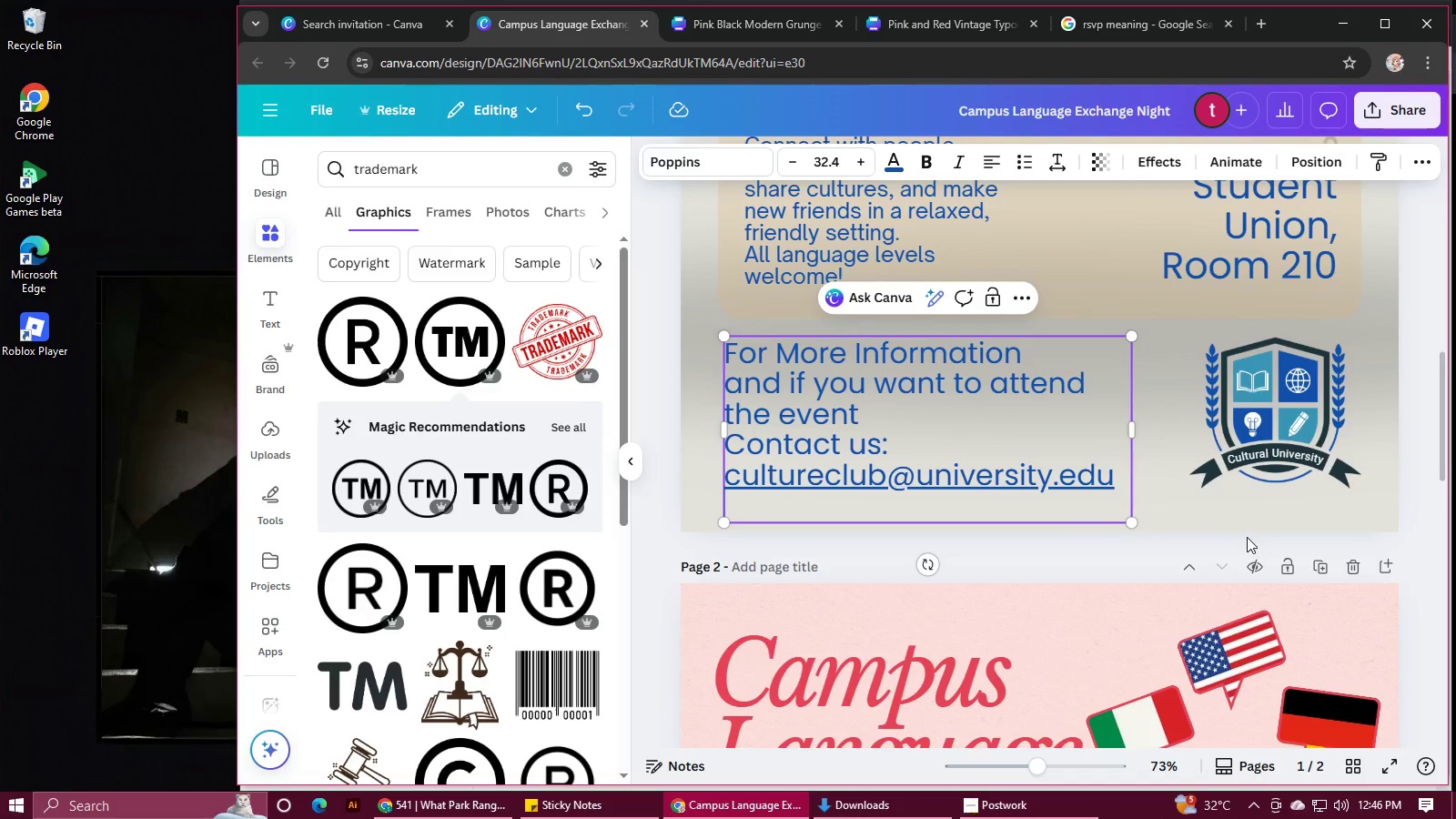 
left_click([1247, 531])
 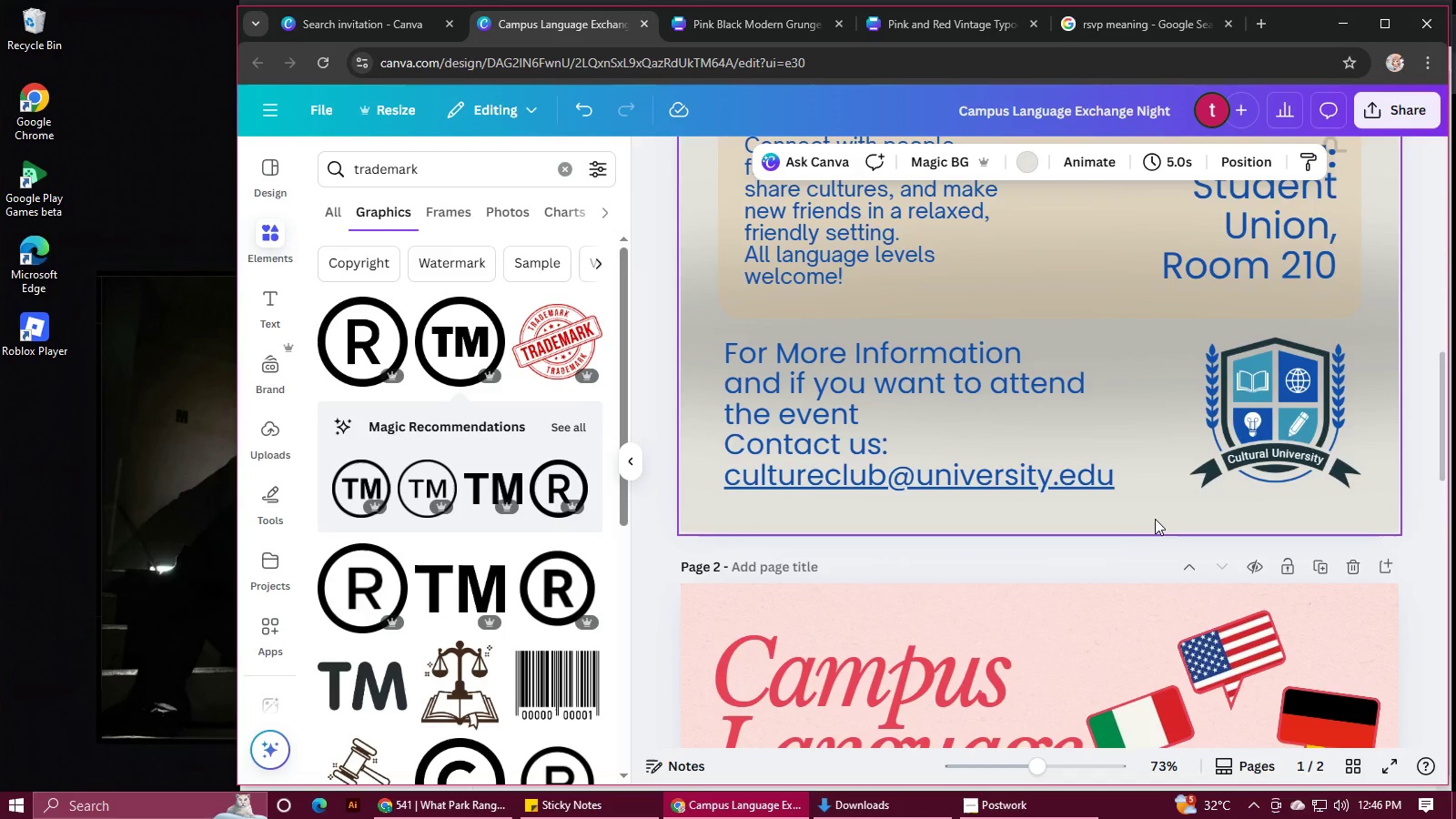 
scroll: coordinate [1043, 536], scroll_direction: down, amount: 13.0